 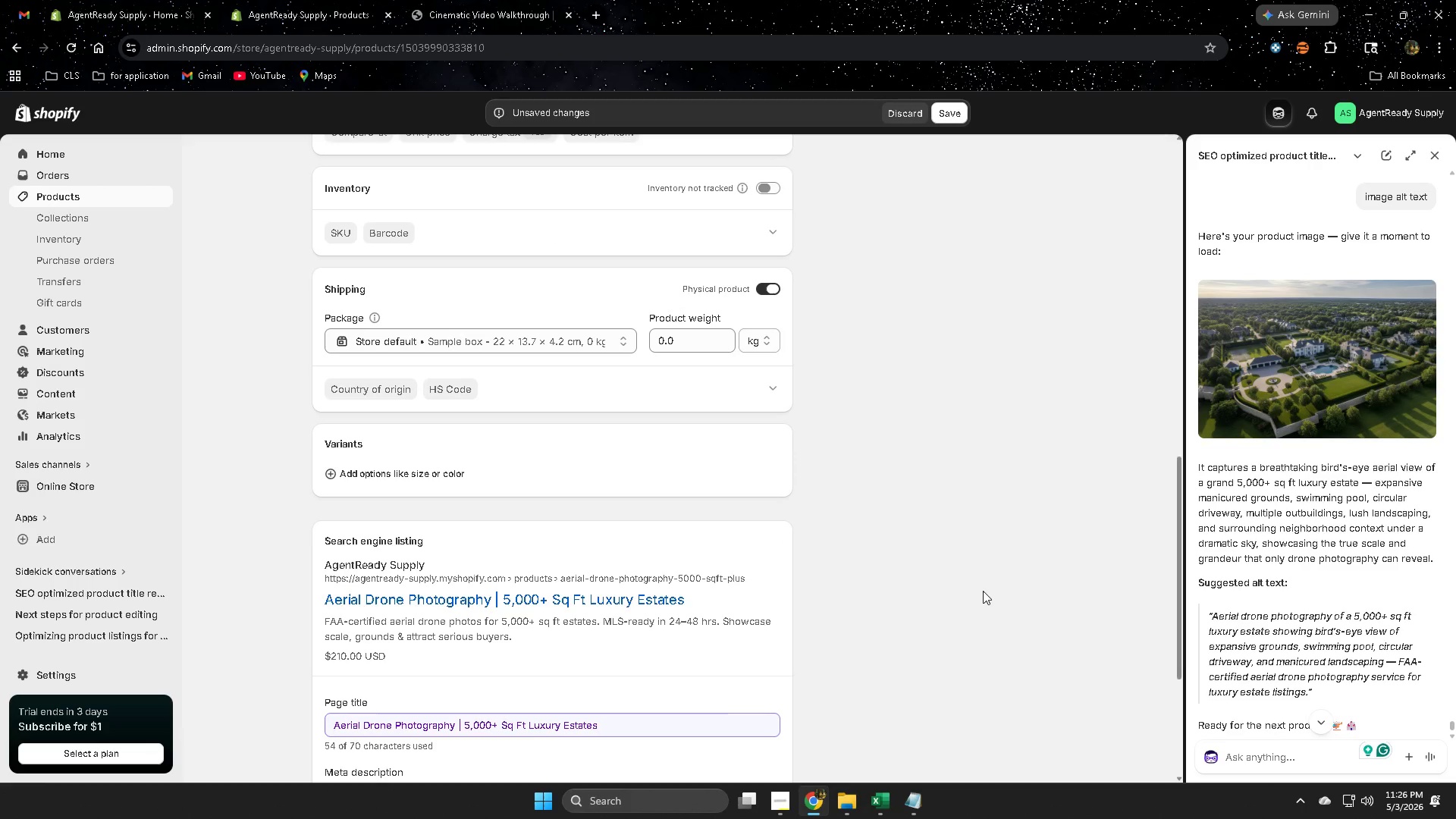 
scroll: coordinate [970, 591], scroll_direction: down, amount: 3.0
 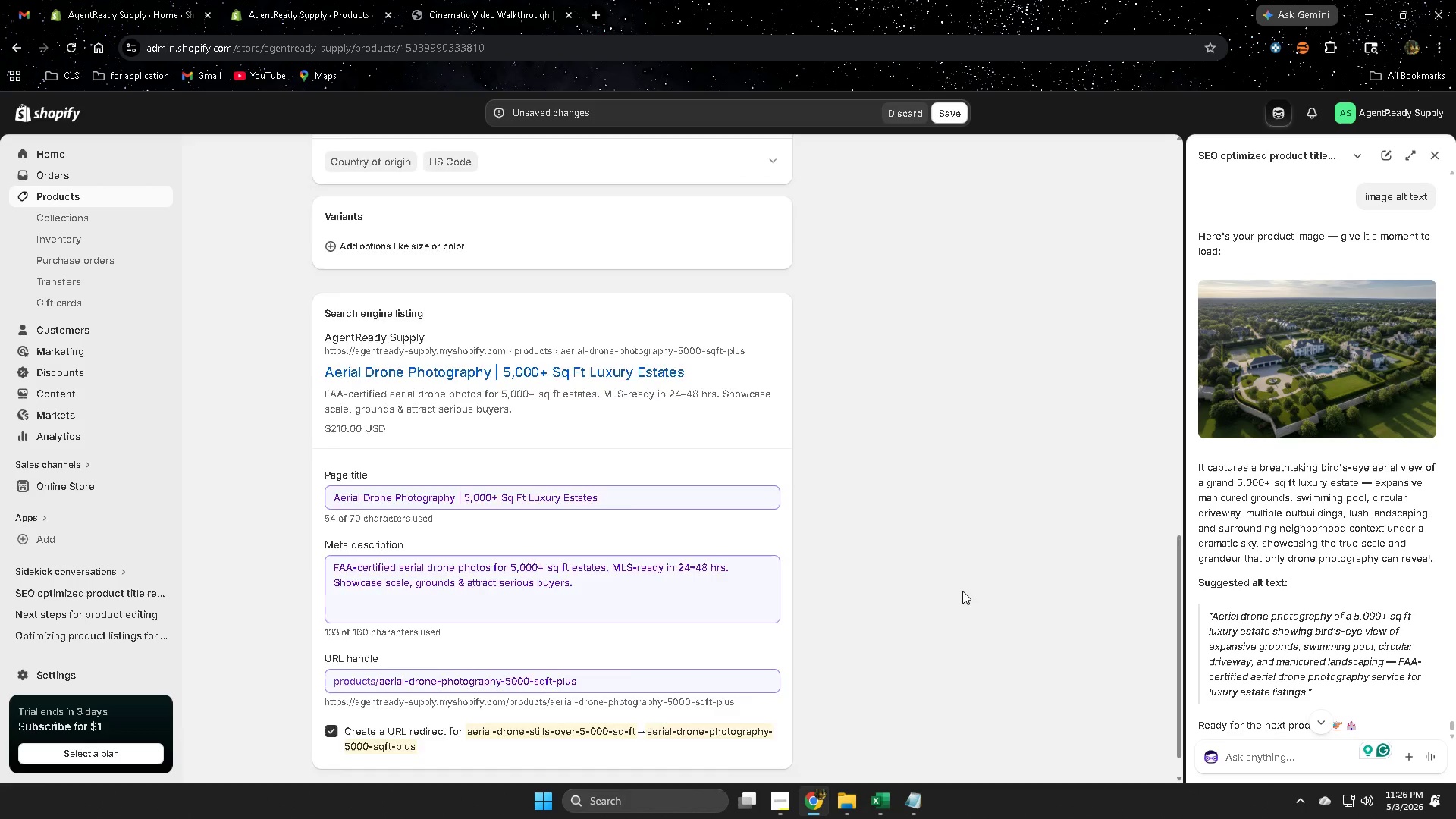 
scroll: coordinate [944, 568], scroll_direction: up, amount: 9.0
 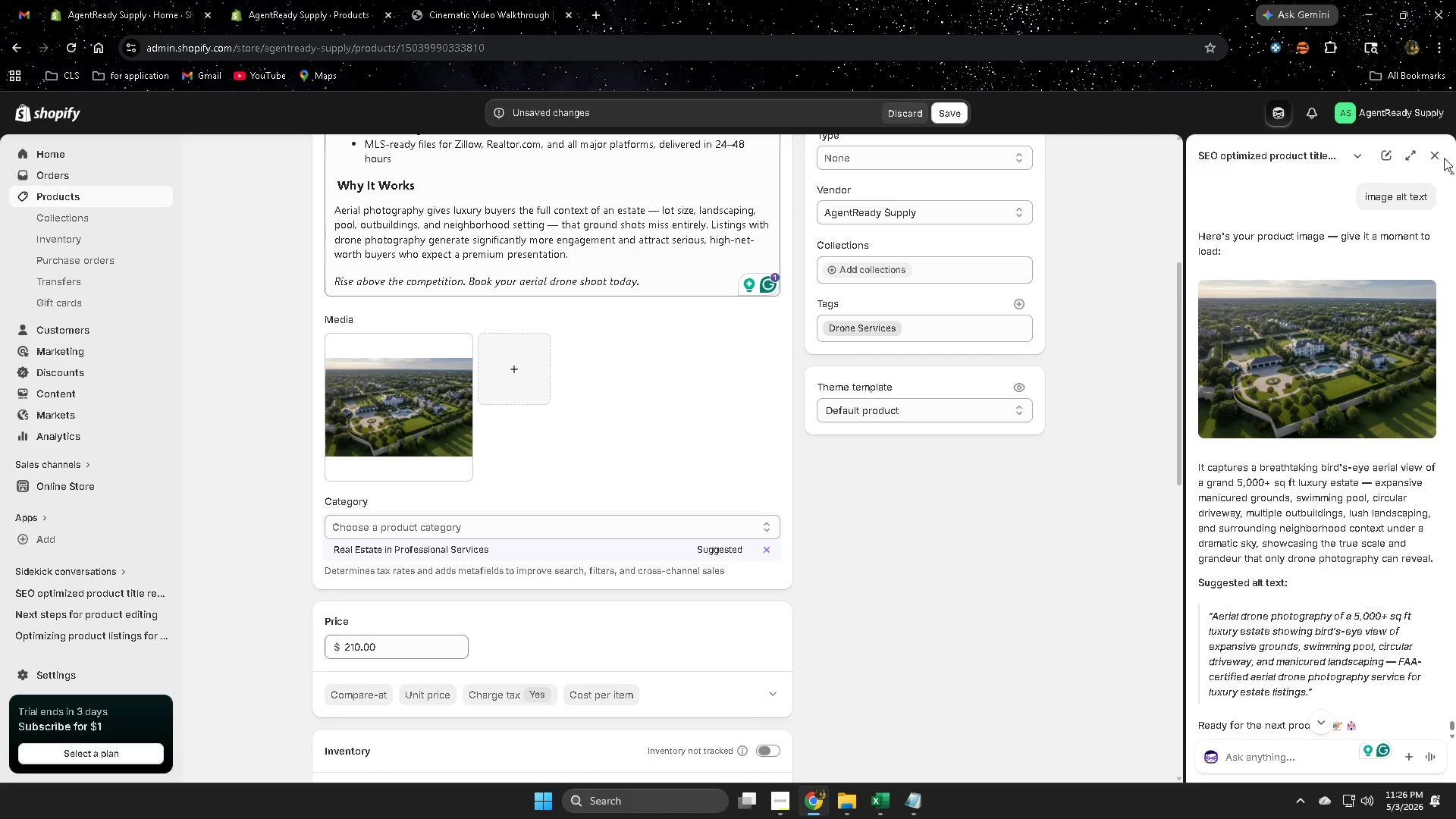 
left_click([1433, 154])
 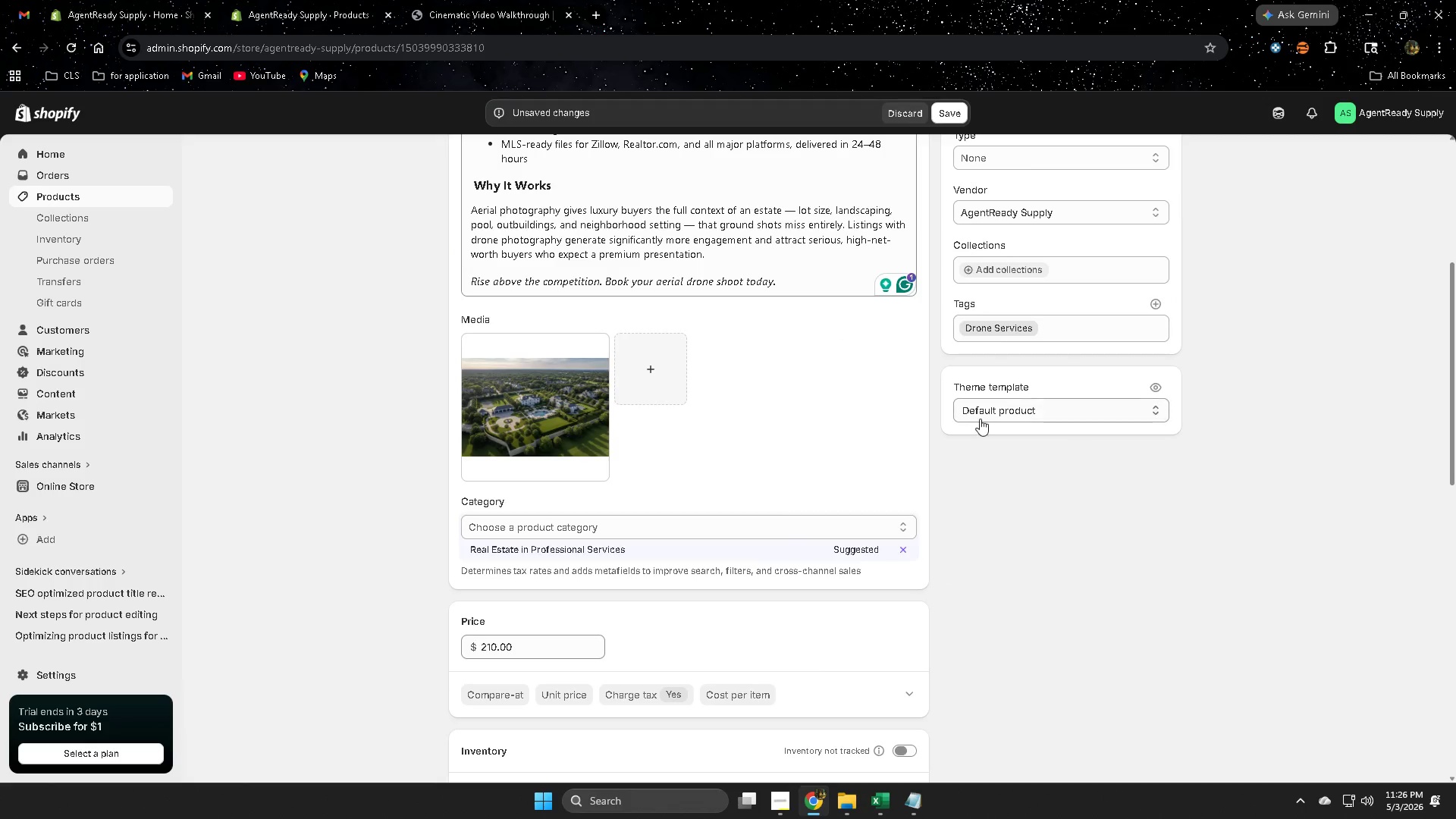 
scroll: coordinate [412, 516], scroll_direction: down, amount: 13.0
 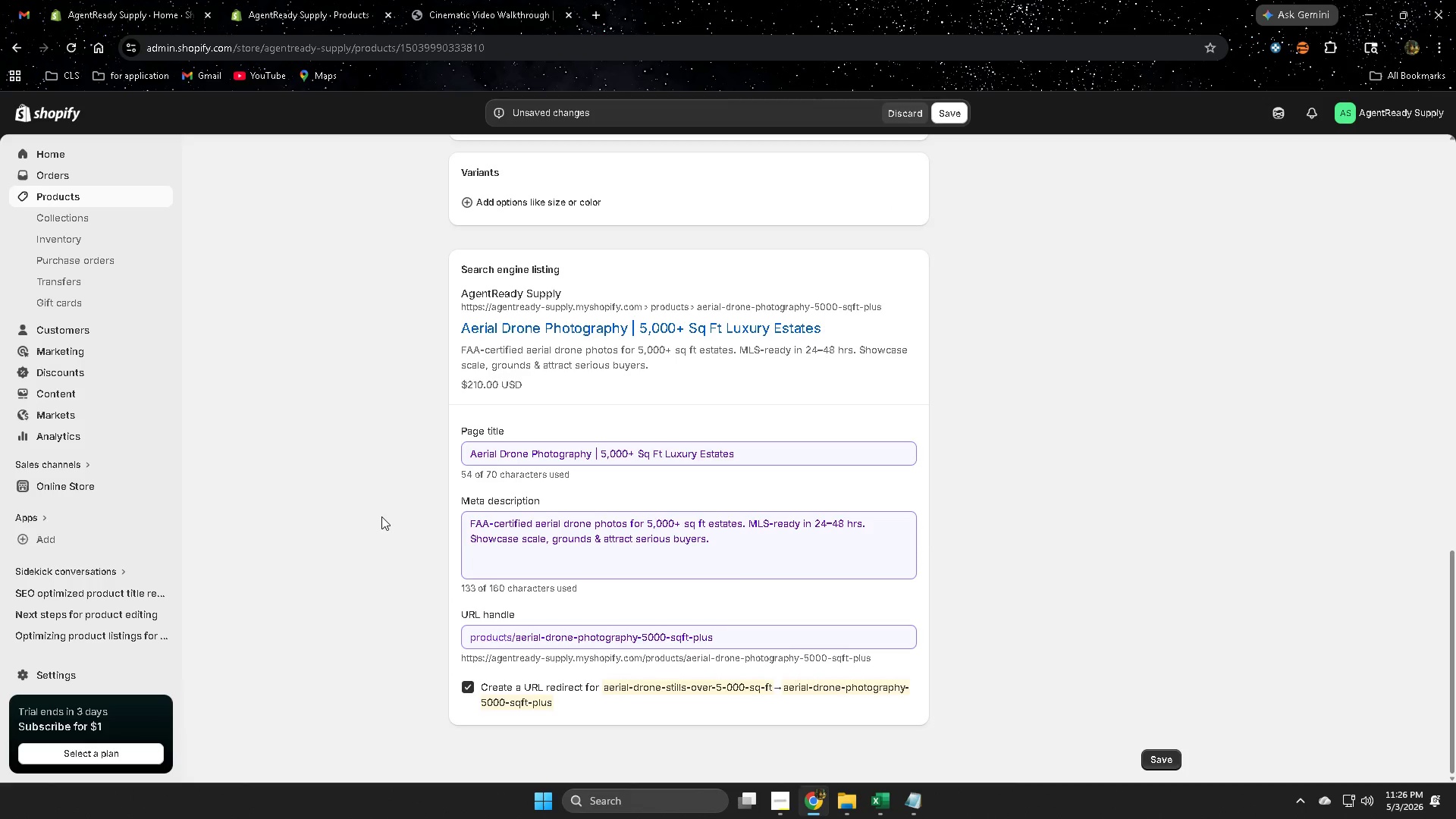 
scroll: coordinate [507, 517], scroll_direction: up, amount: 12.0